 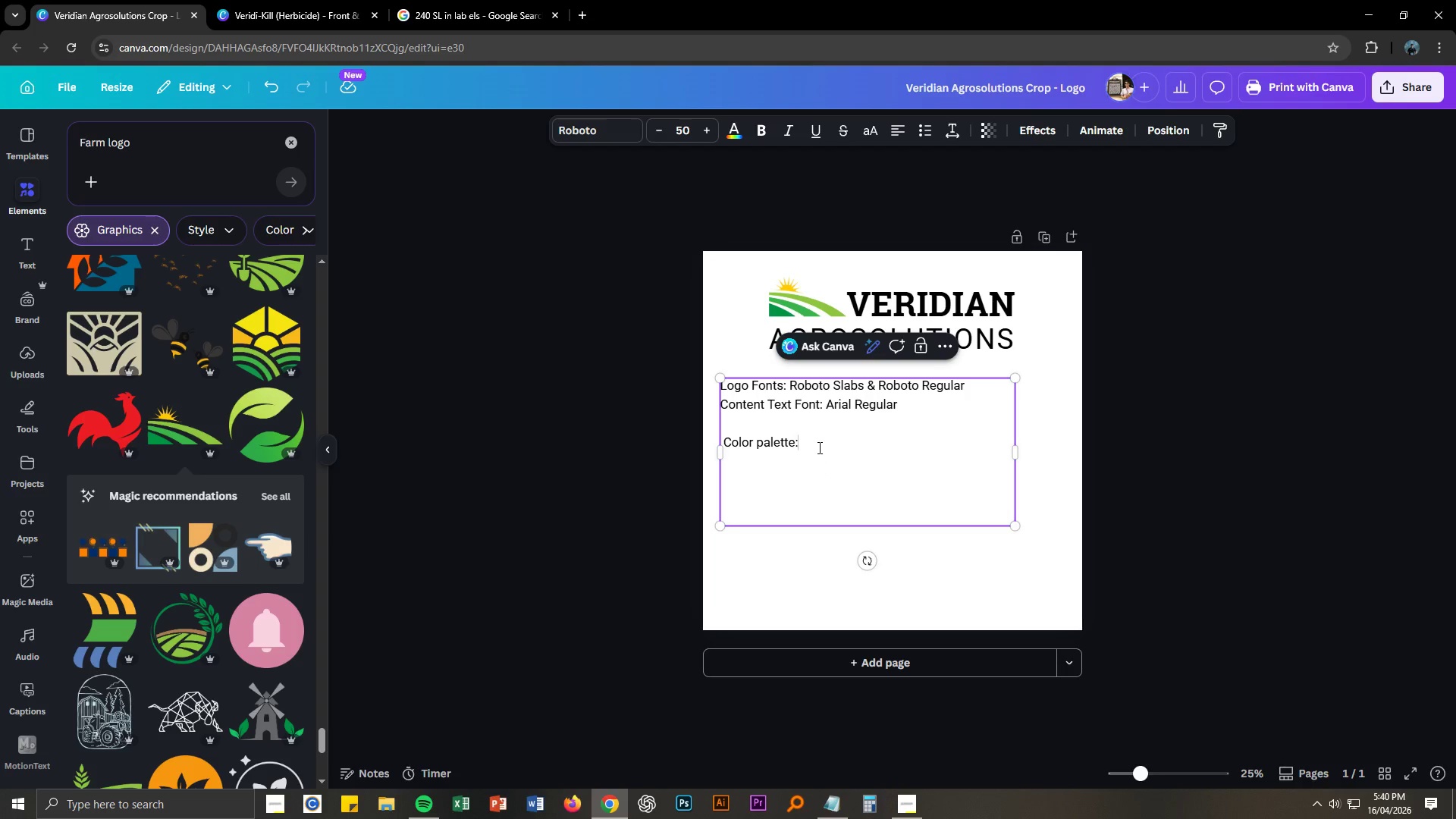 
key(Enter)
 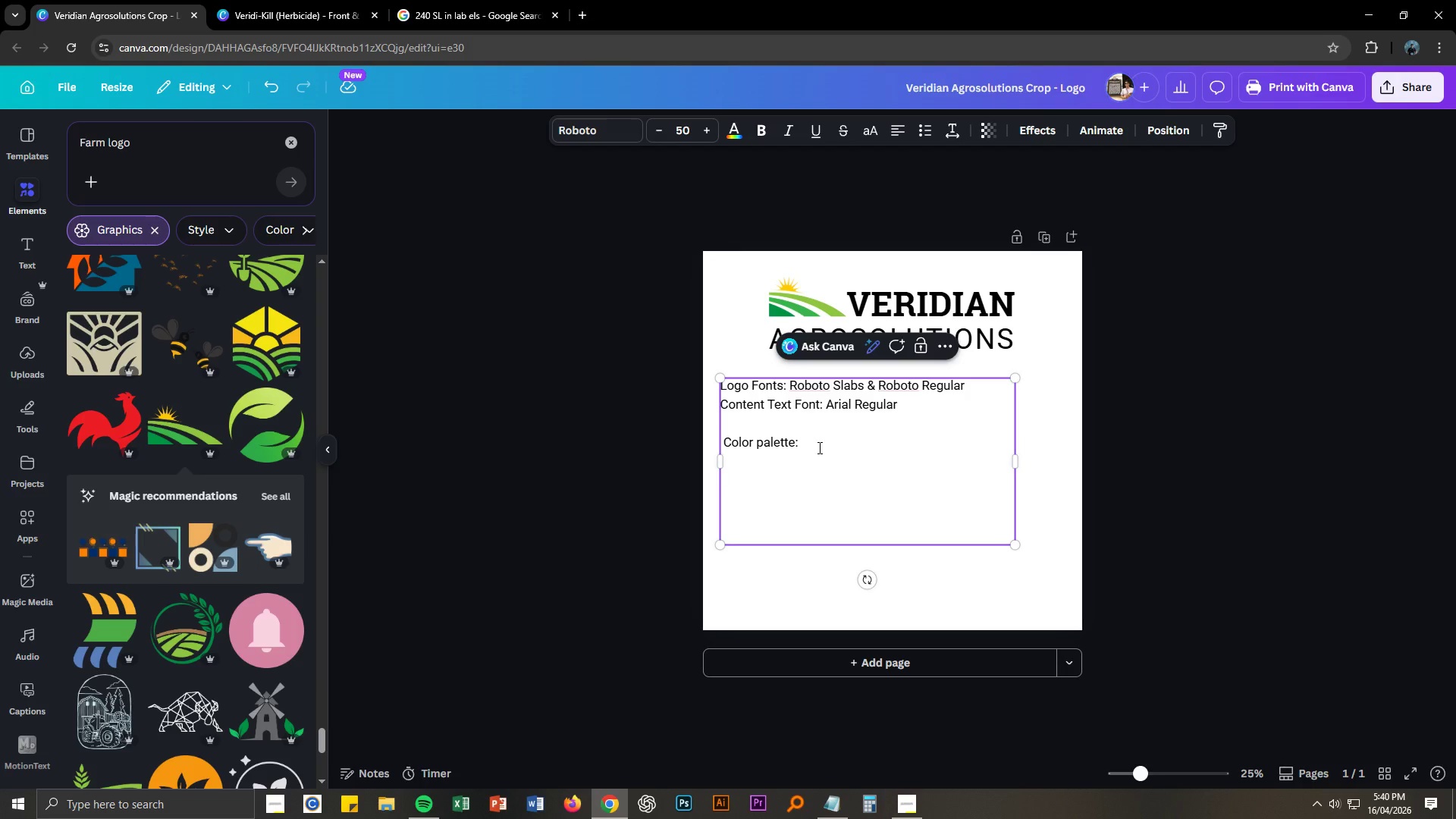 
key(Enter)
 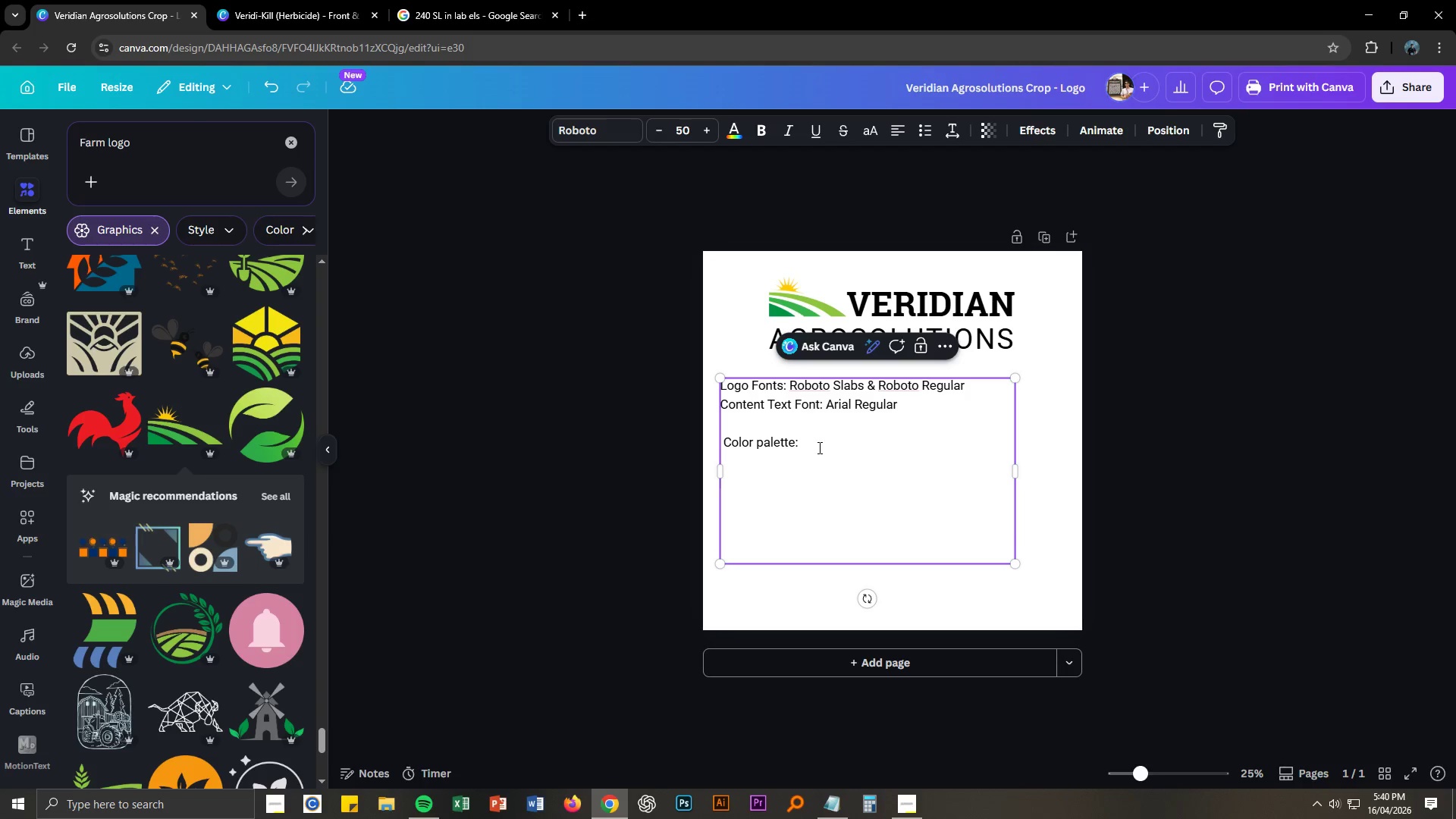 
key(Control+ControlLeft)
 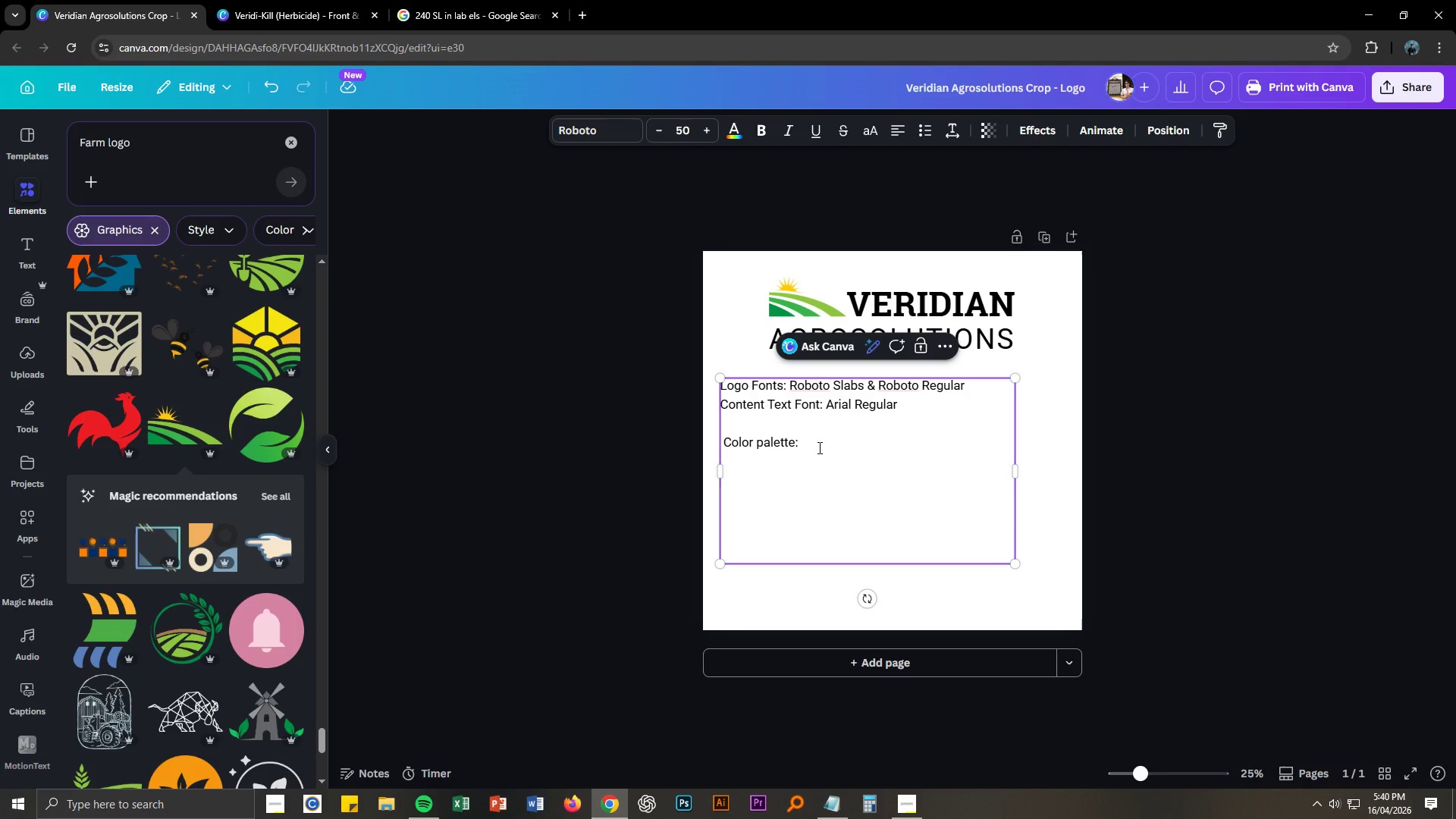 
key(Control+V)
 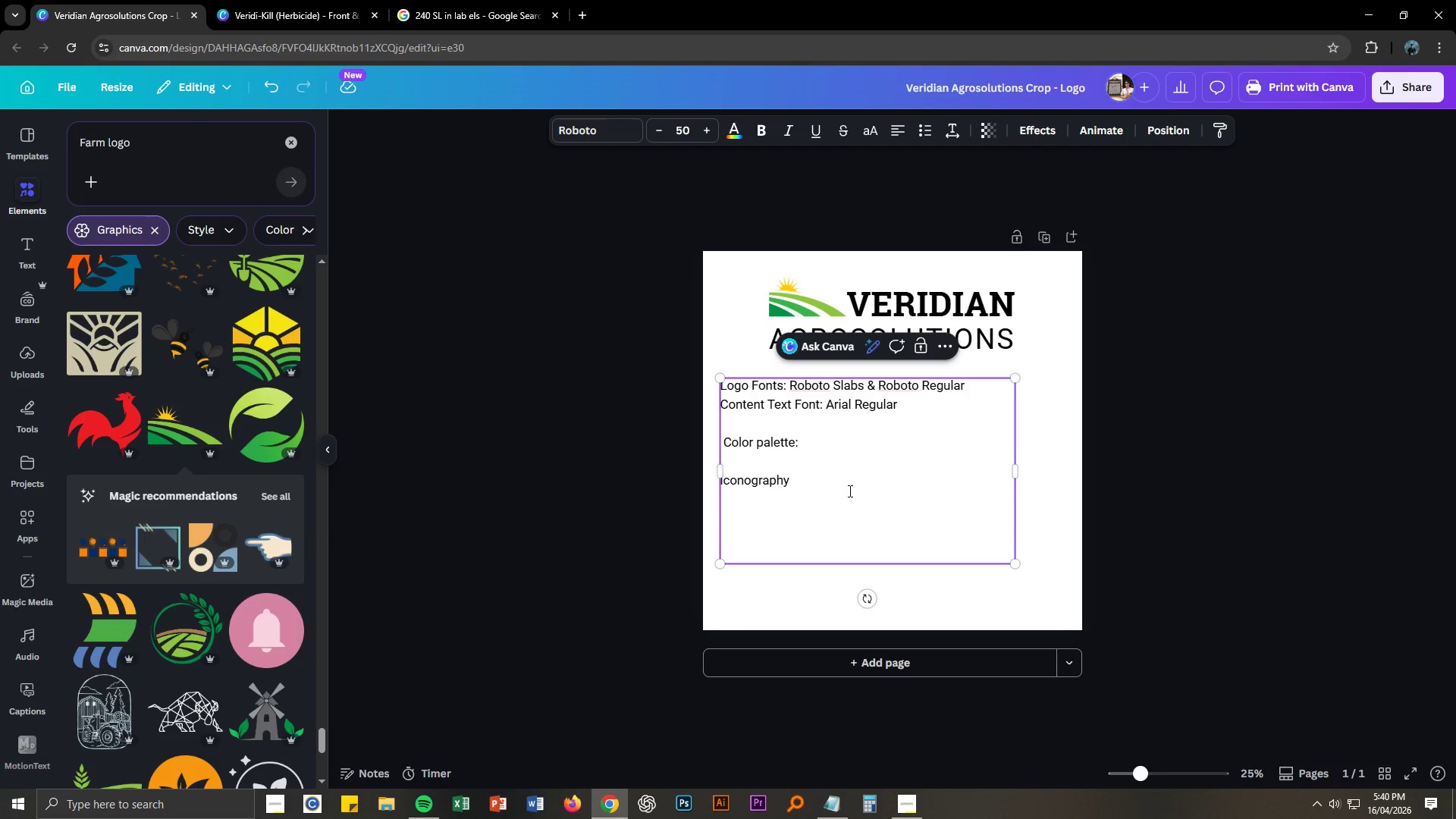 
type(: PPE/Pector)
key(Backspace)
type(g)
key(Backspace)
key(Backspace)
key(Backspace)
key(Backspace)
key(Backspace)
key(Backspace)
key(Backspace)
type( Pectogram Elements,)
 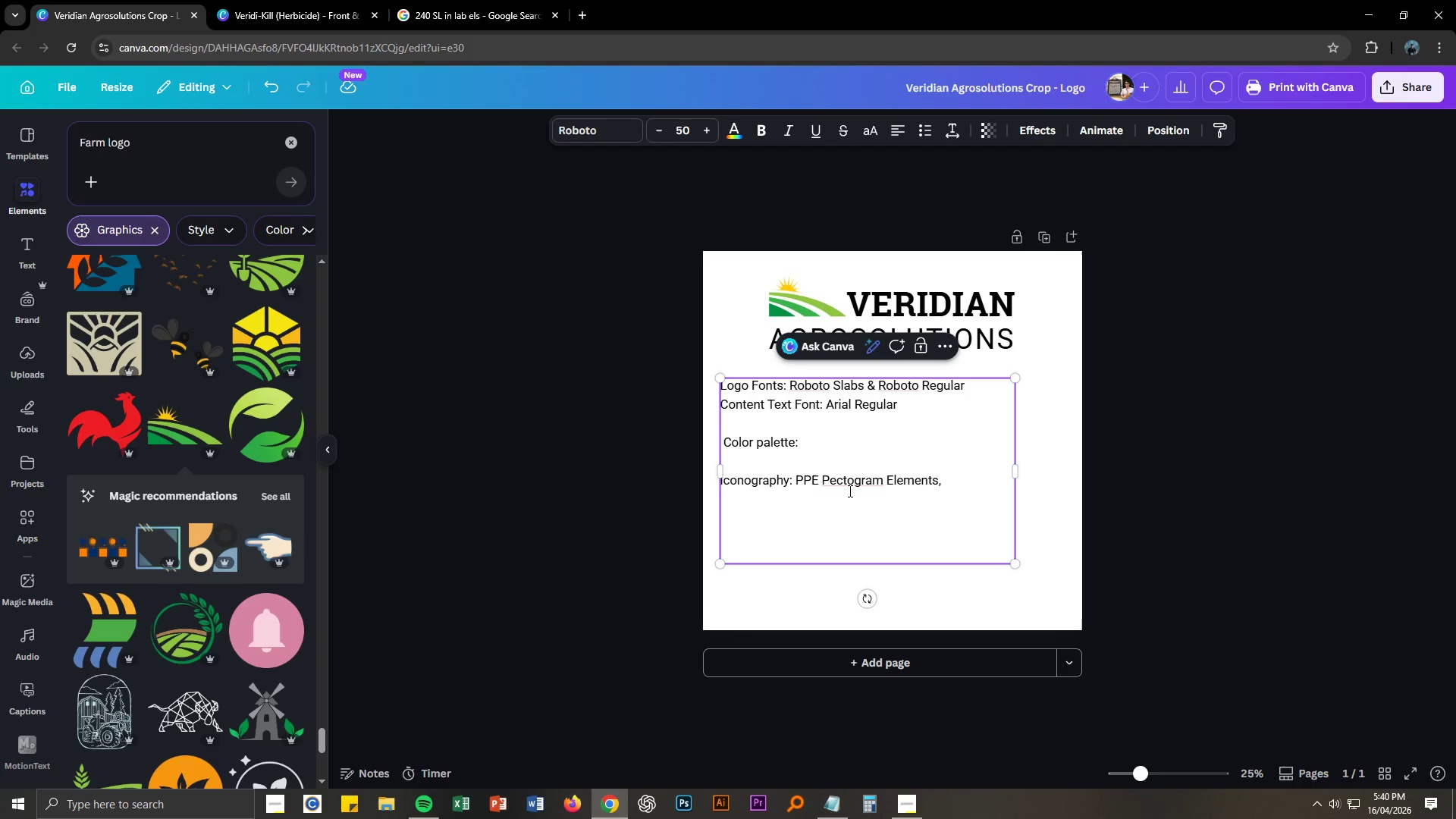 
key(Alt+AltLeft)
 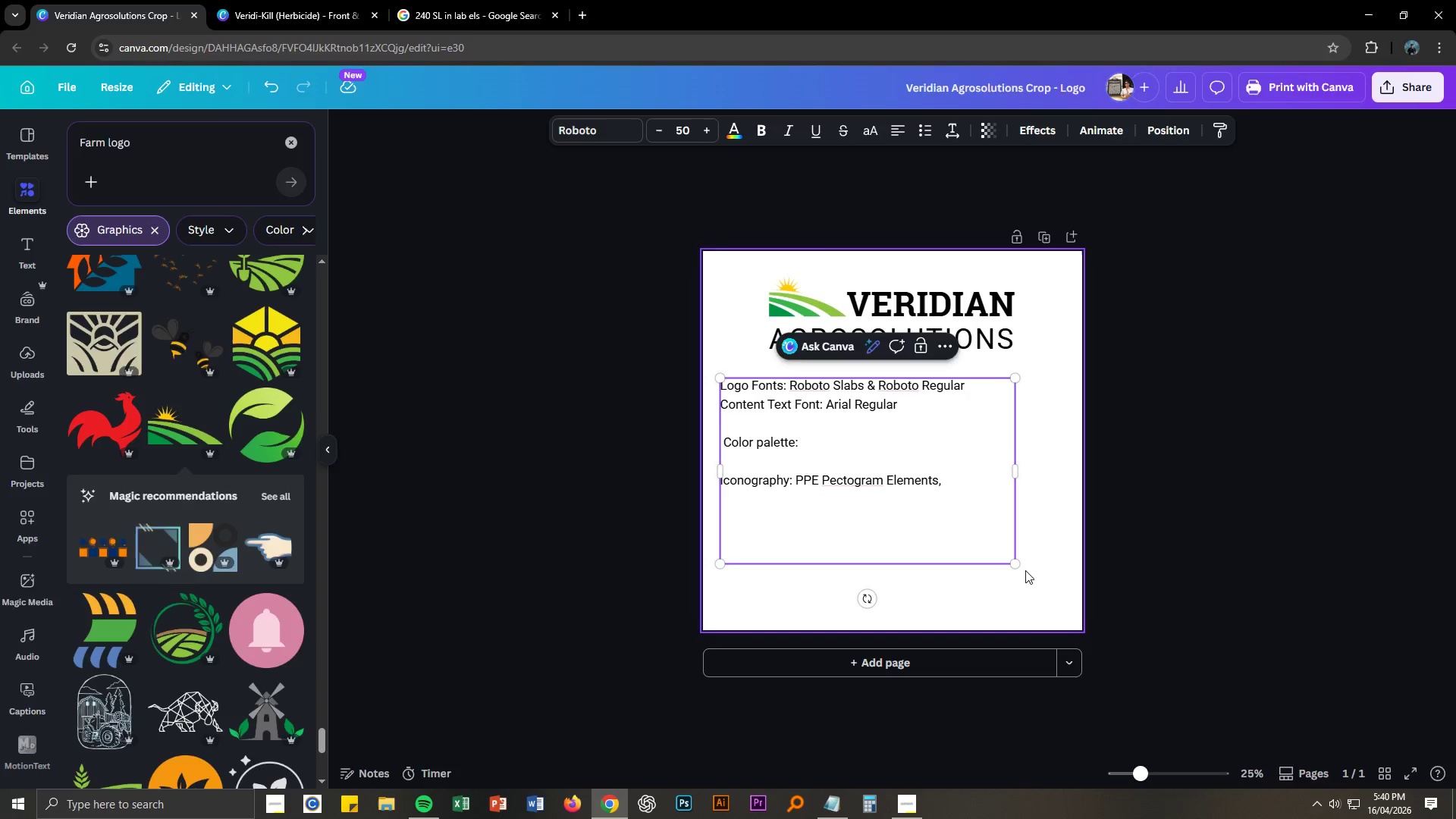 
key(Alt+Tab)